 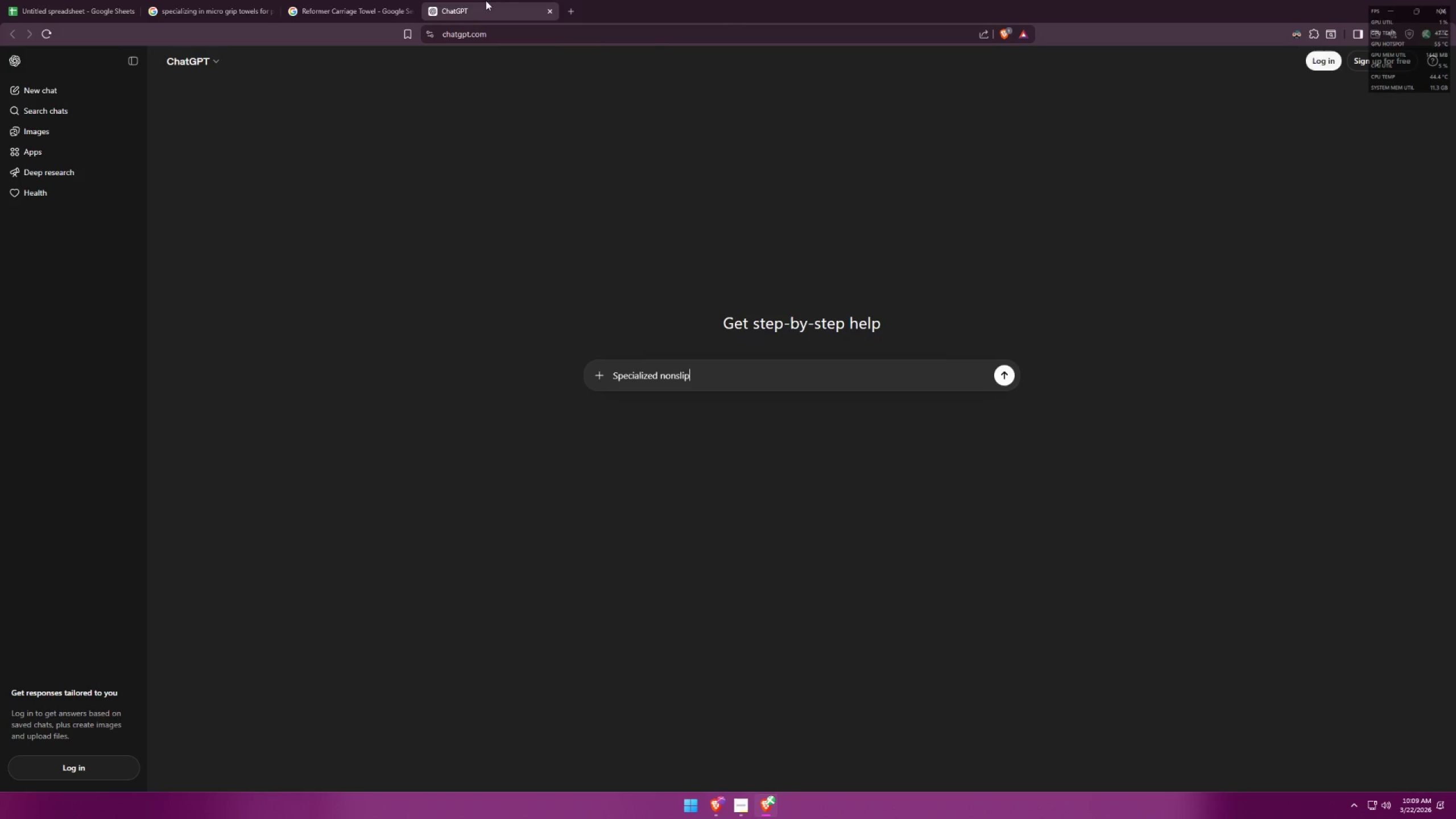 
left_click([375, 0])
 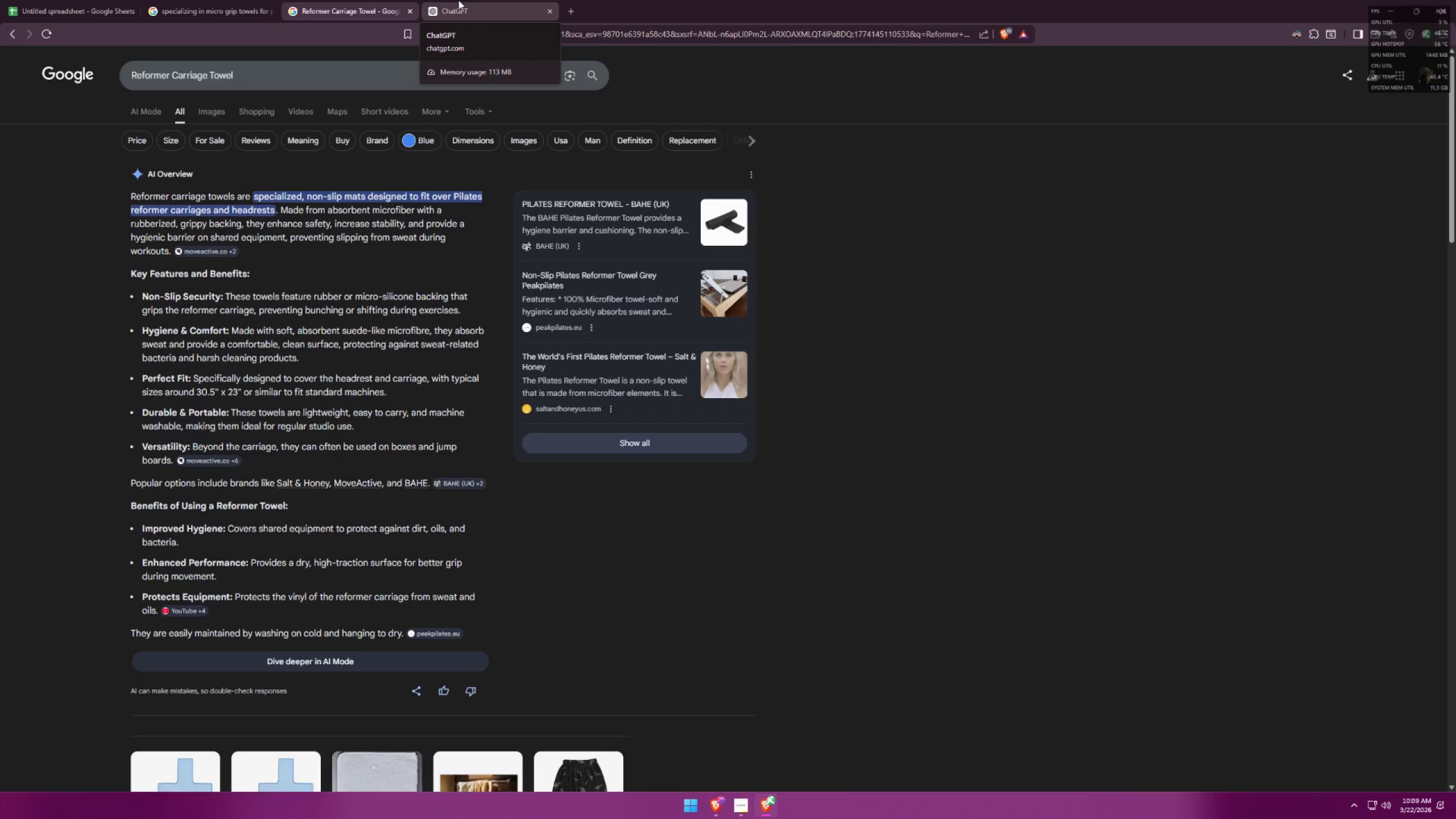 
wait(9.36)
 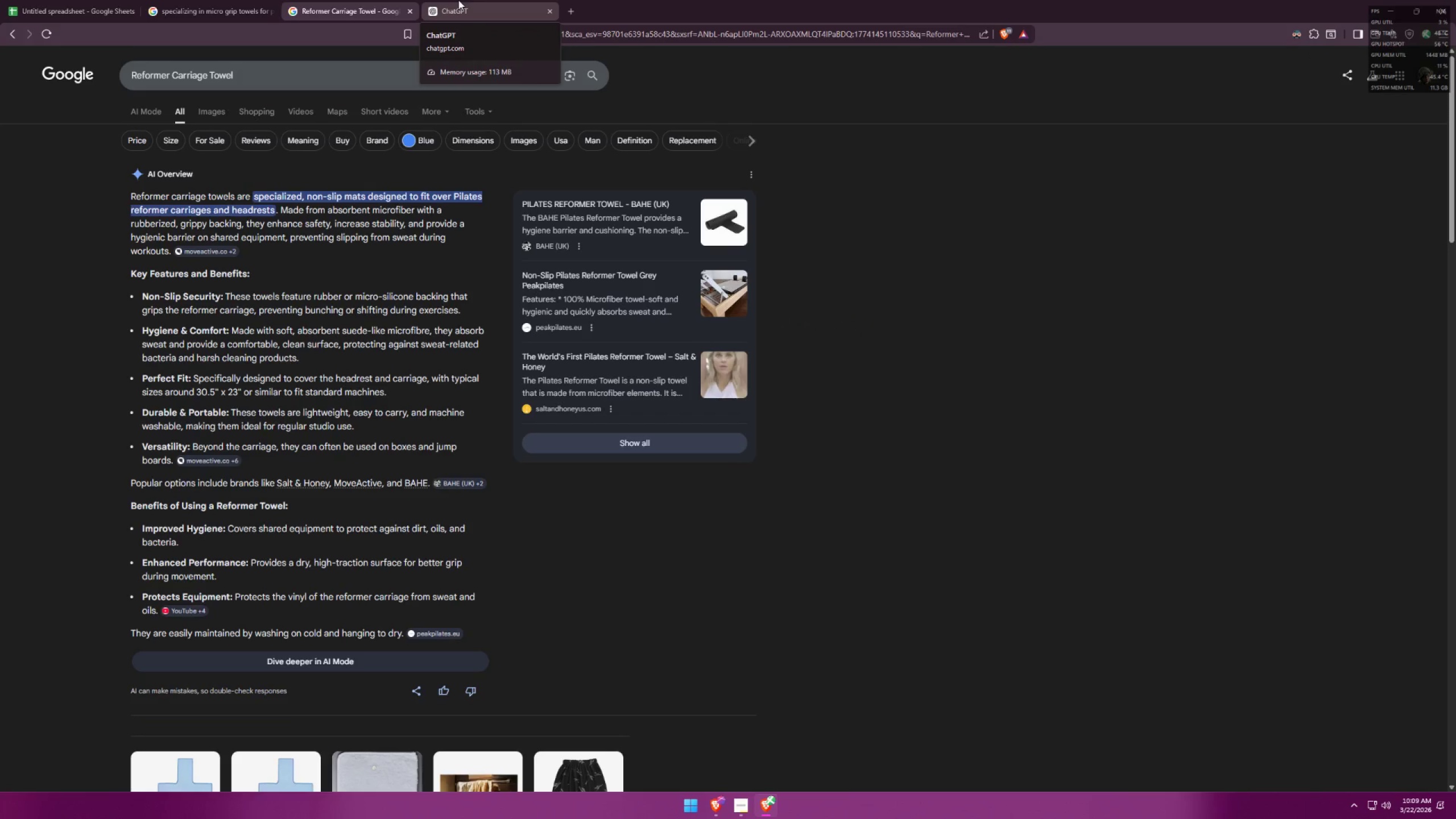 
left_click([458, 0])
 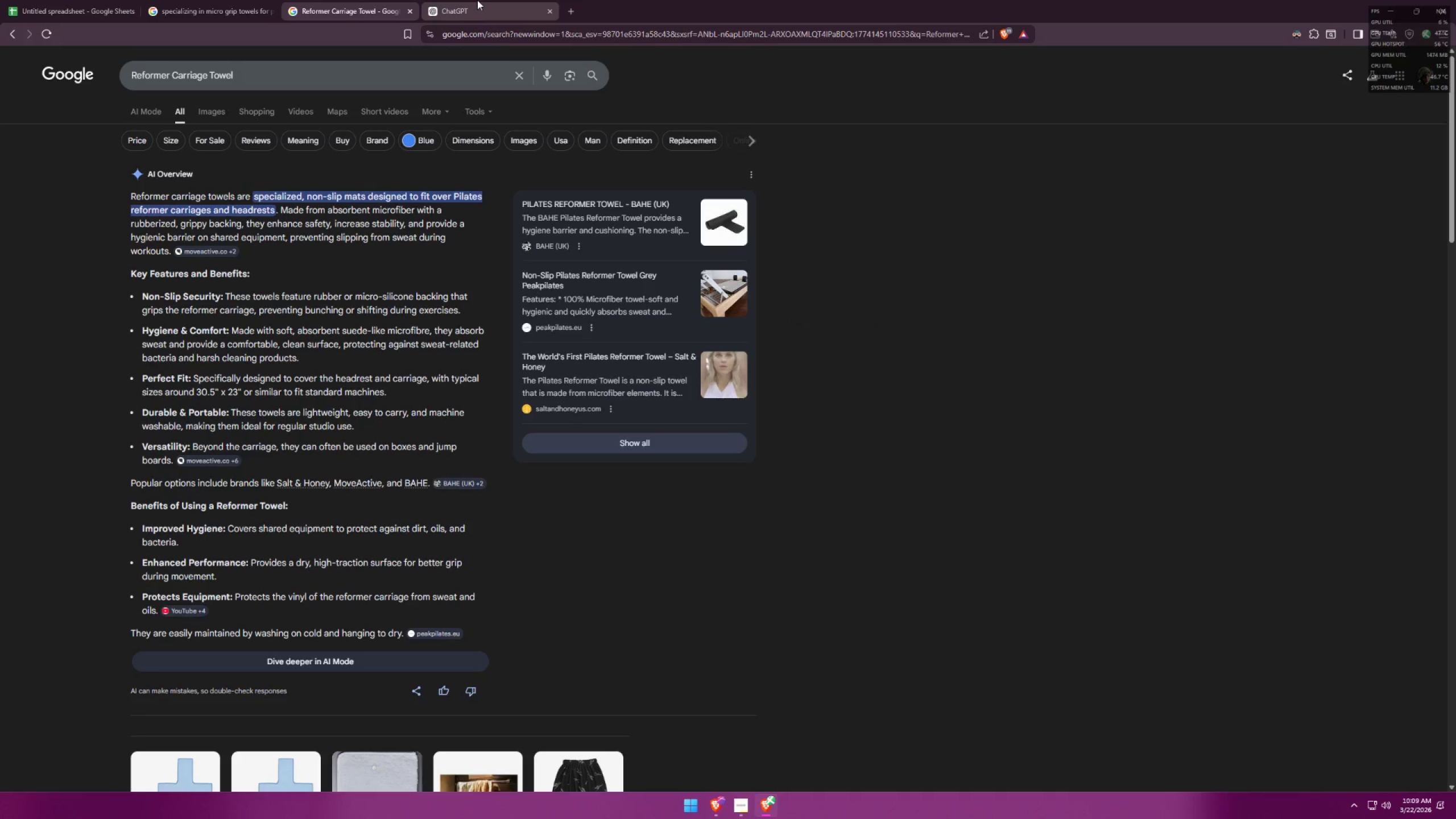 
wait(5.56)
 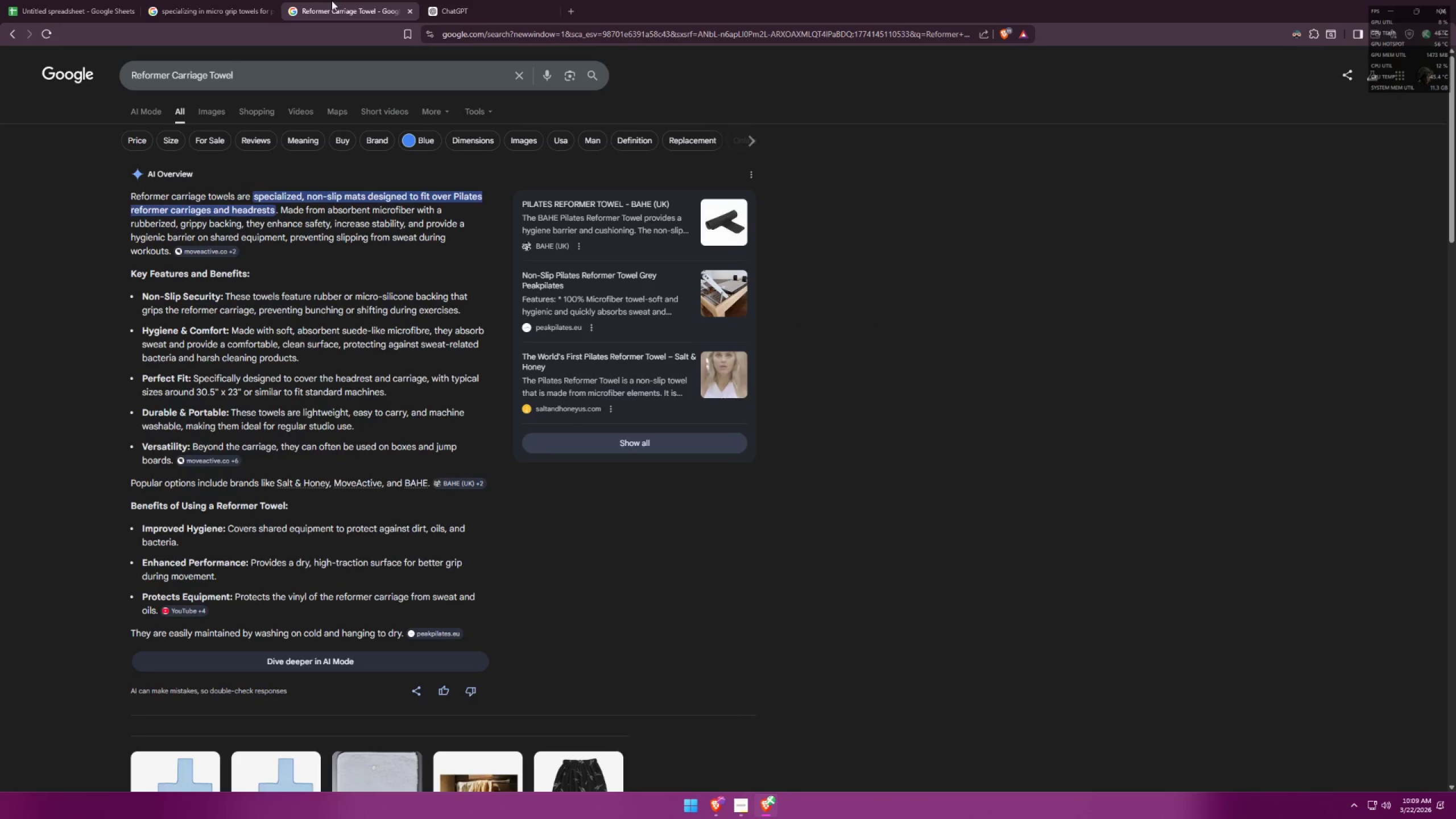 
left_click([477, 0])
 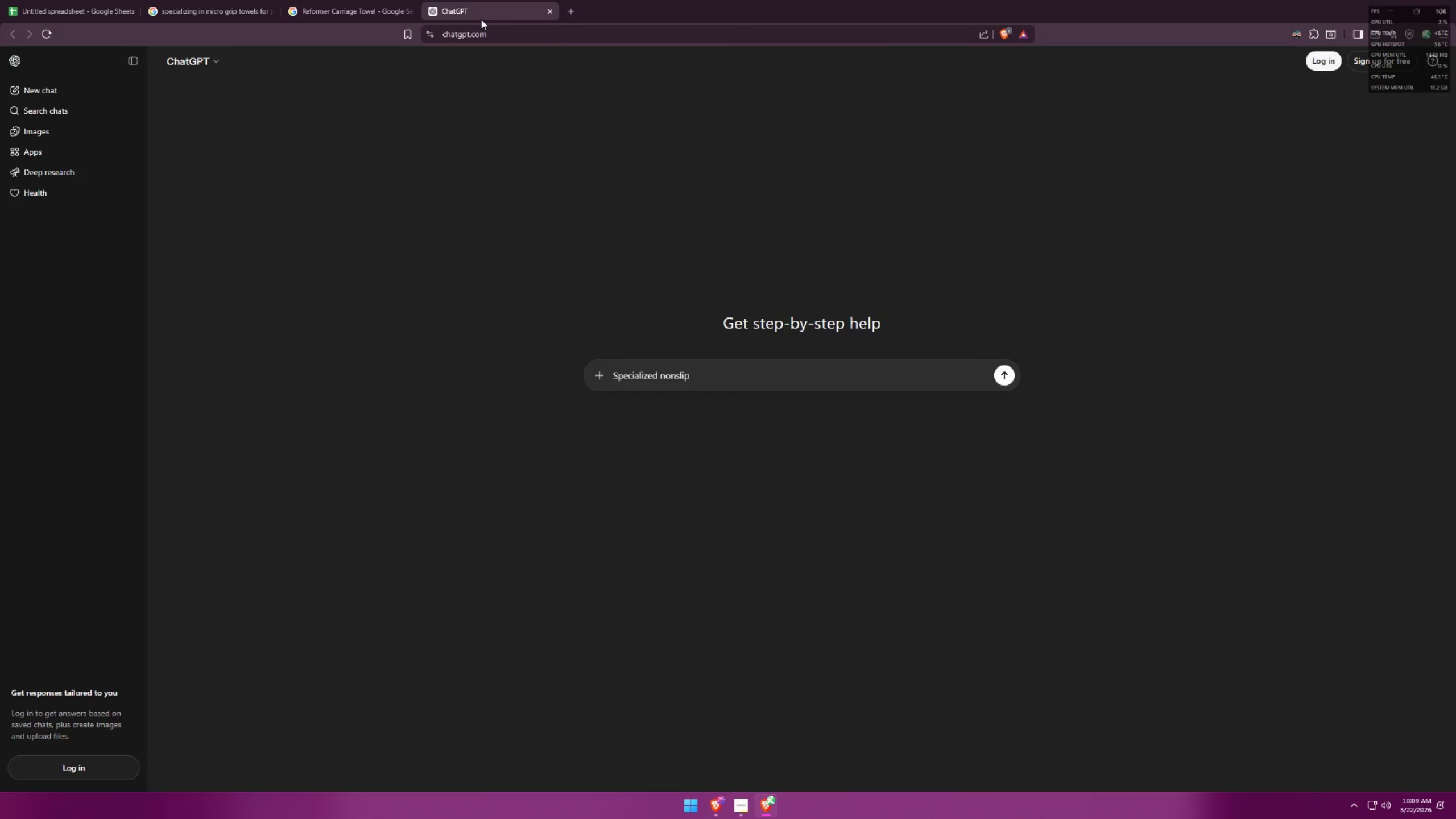 
type( comfortable )
 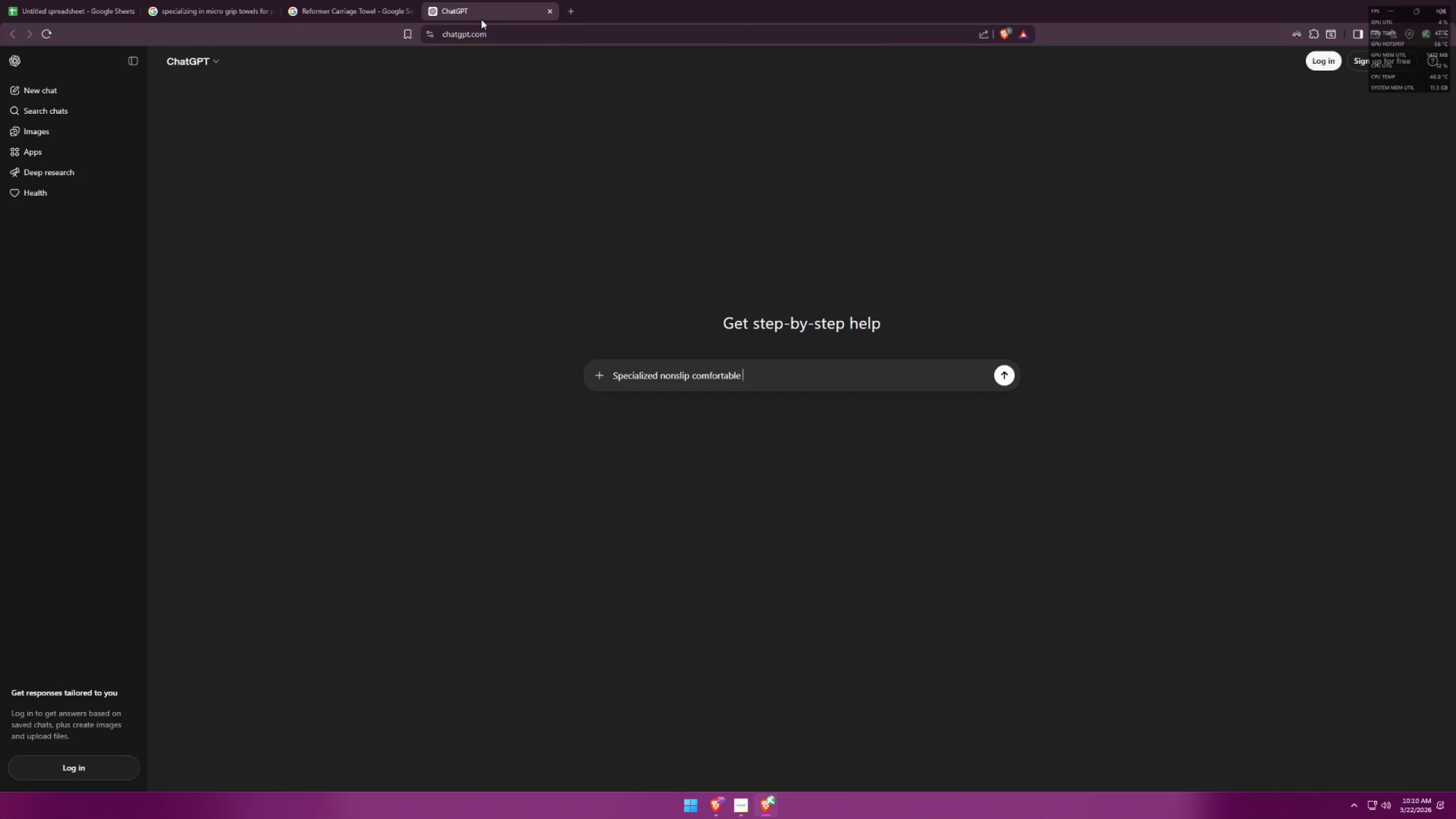 
key(Alt+AltLeft)
 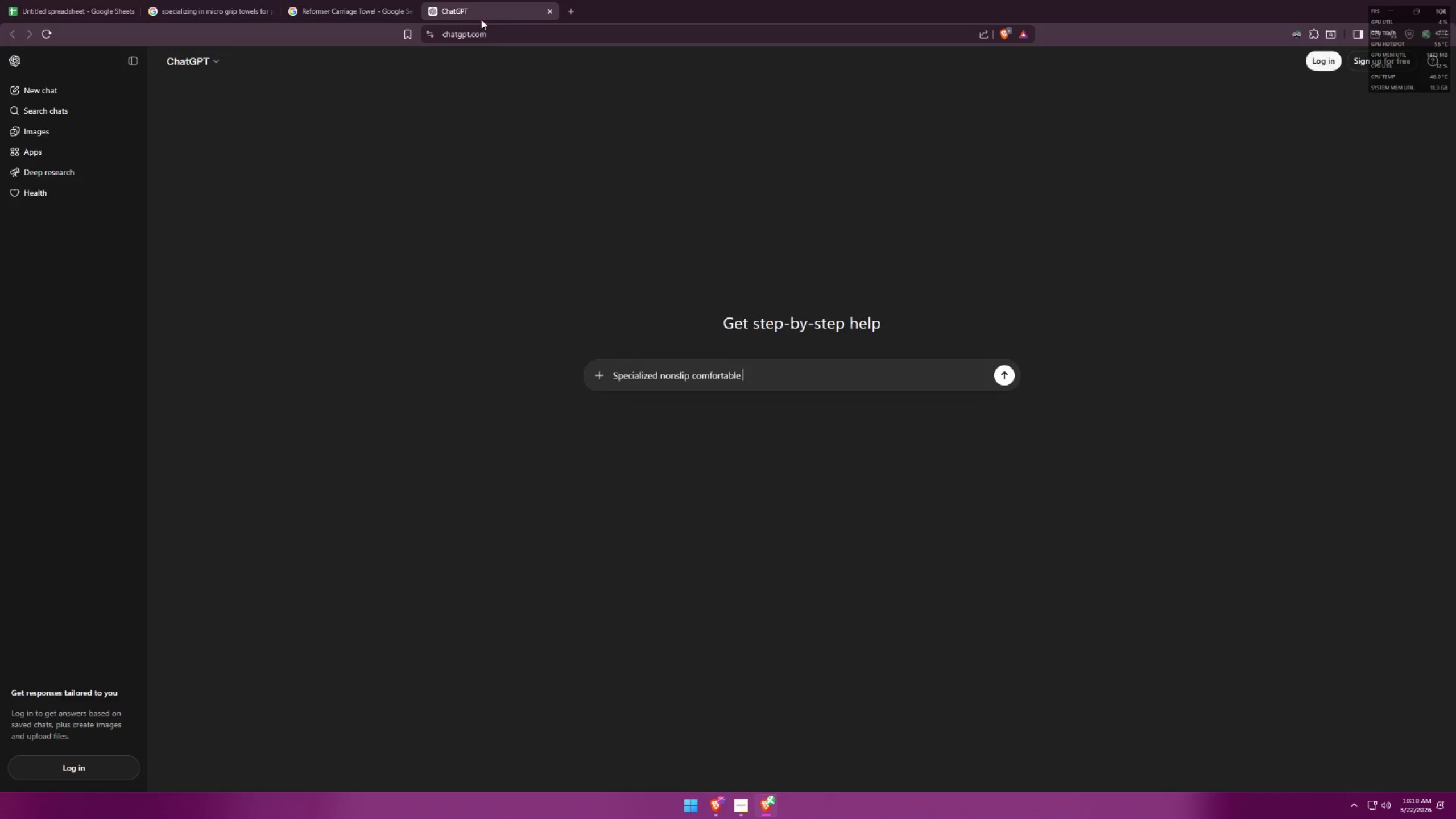 
key(Alt+Tab)